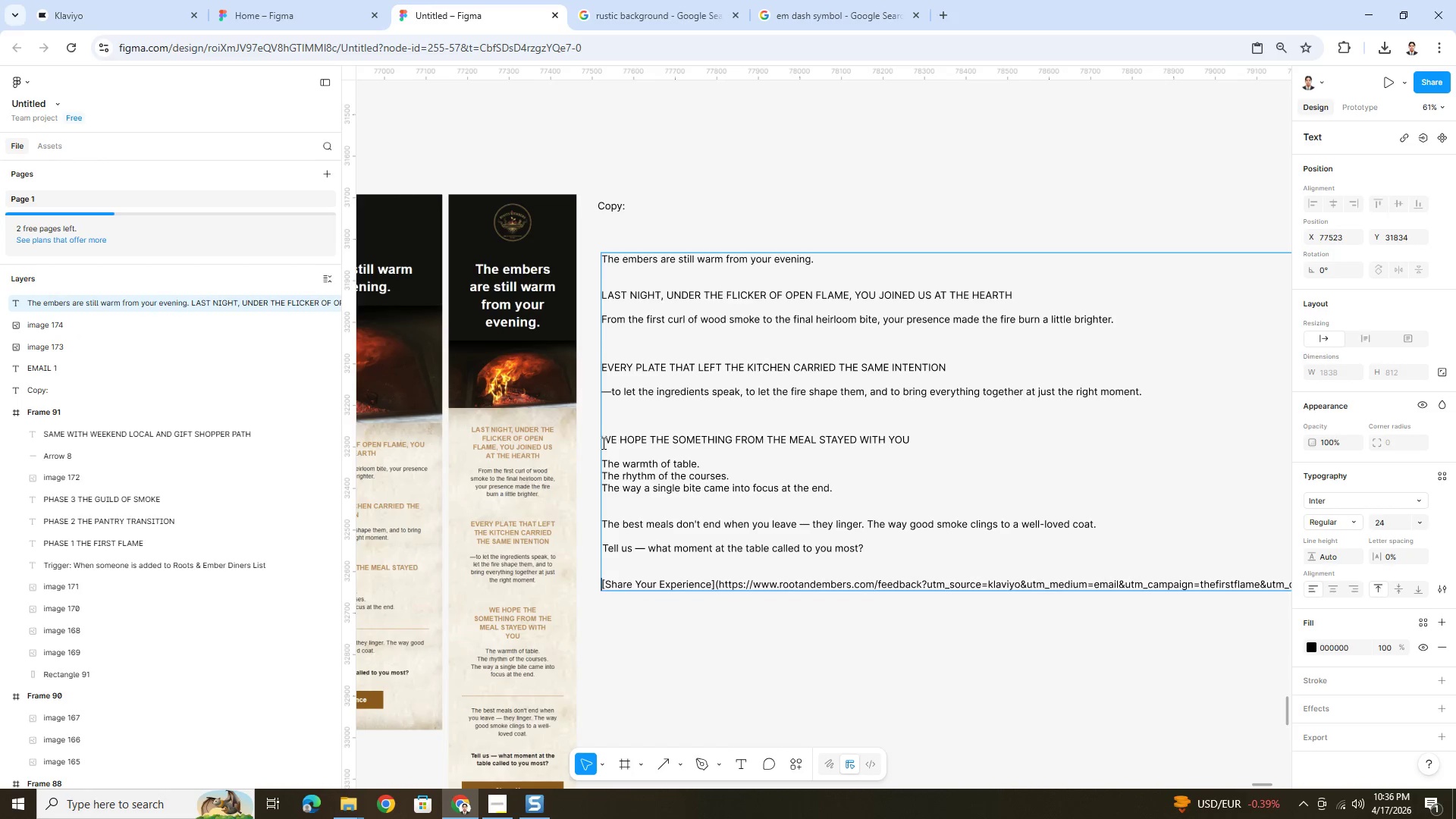 
left_click([602, 440])
 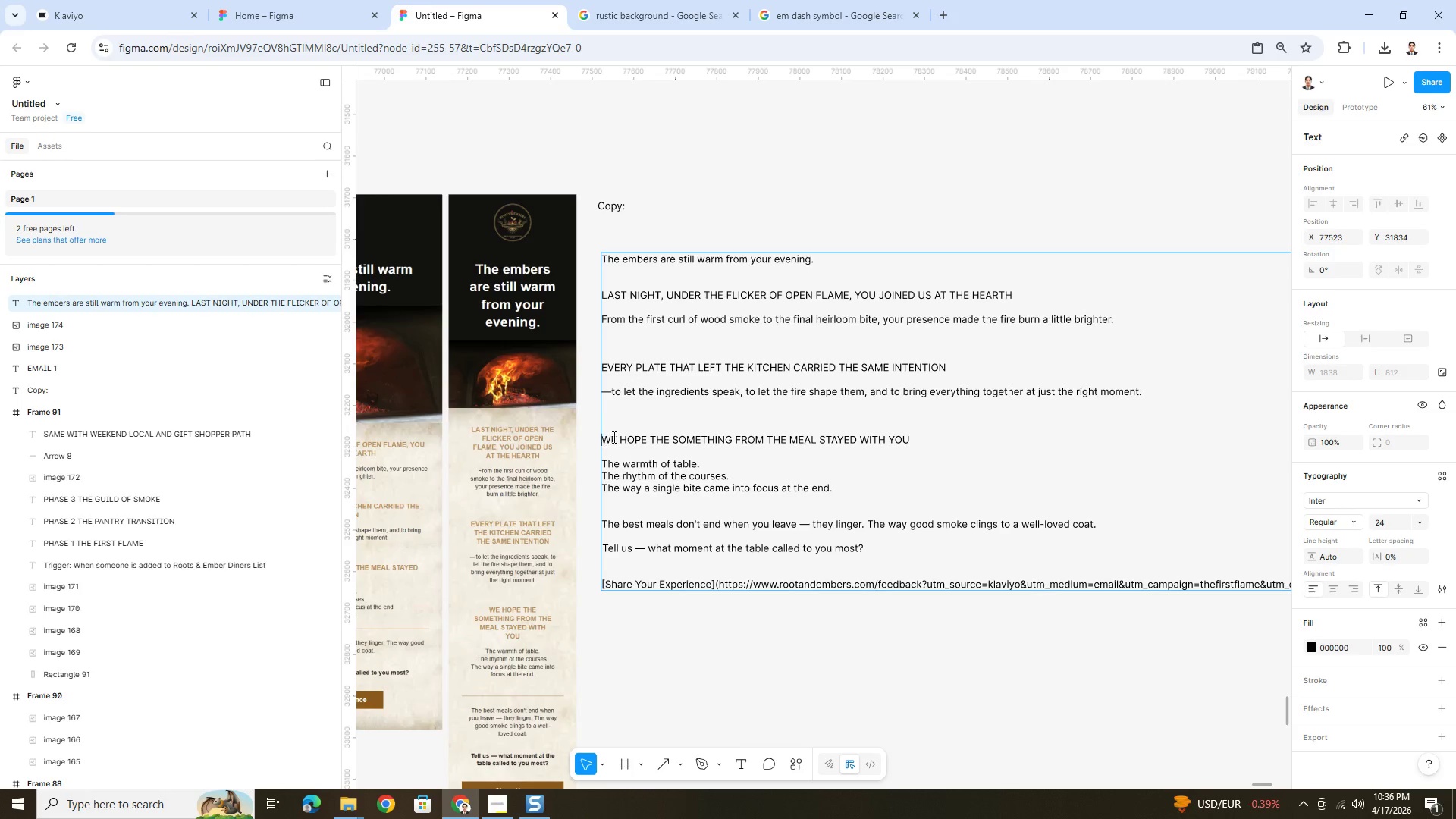 
key(Backspace)
 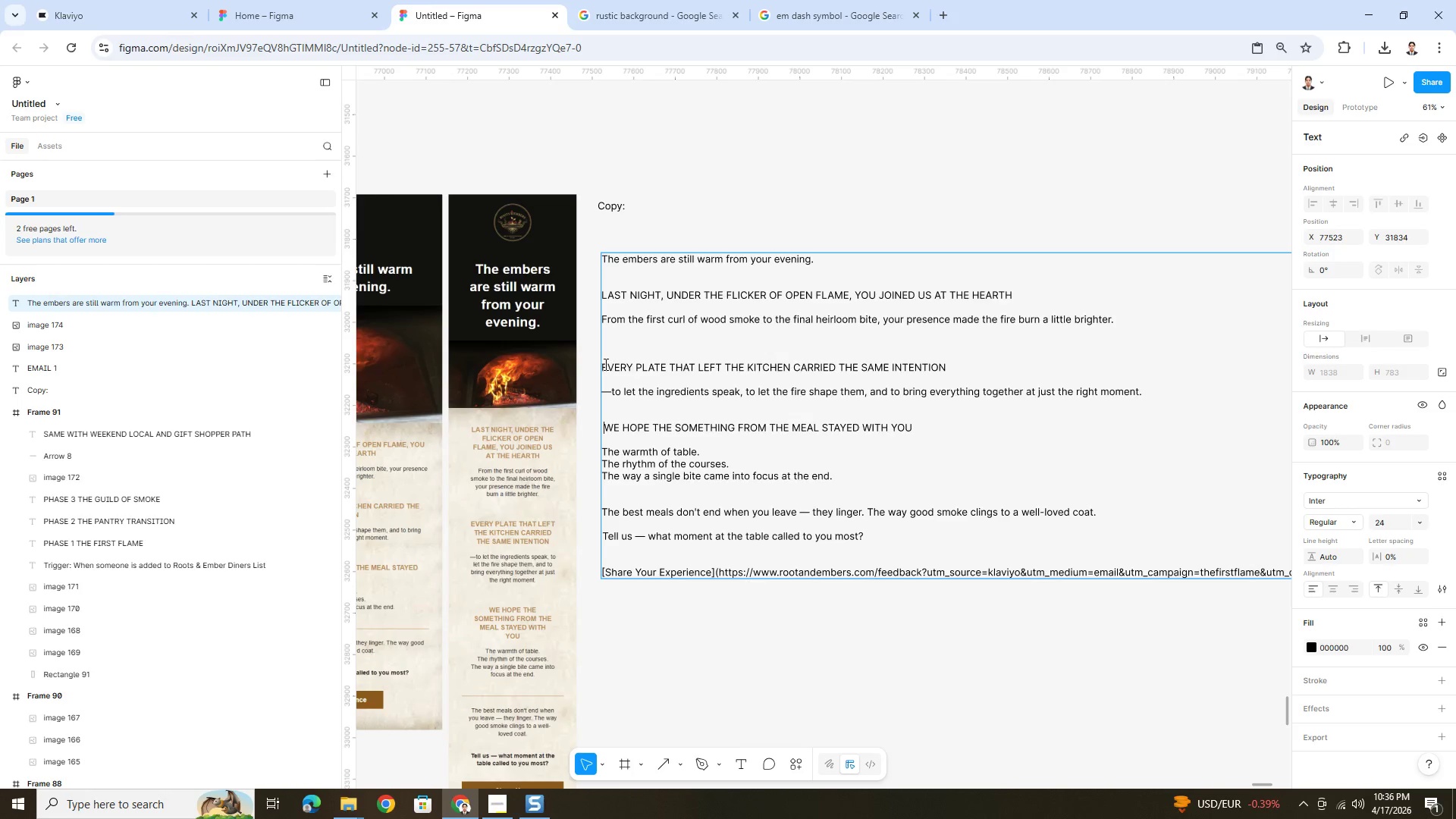 
left_click([603, 364])
 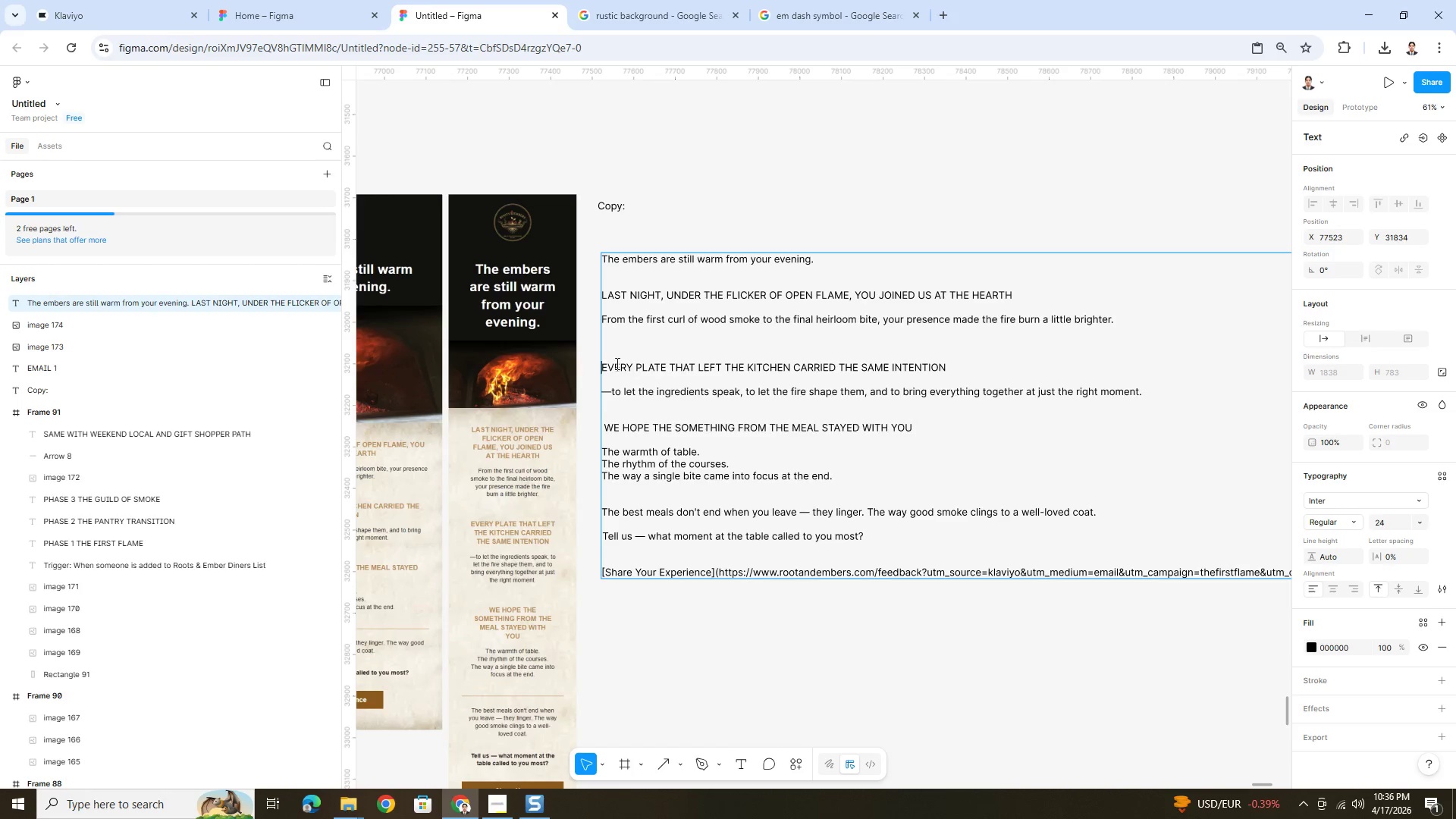 
key(Backspace)
 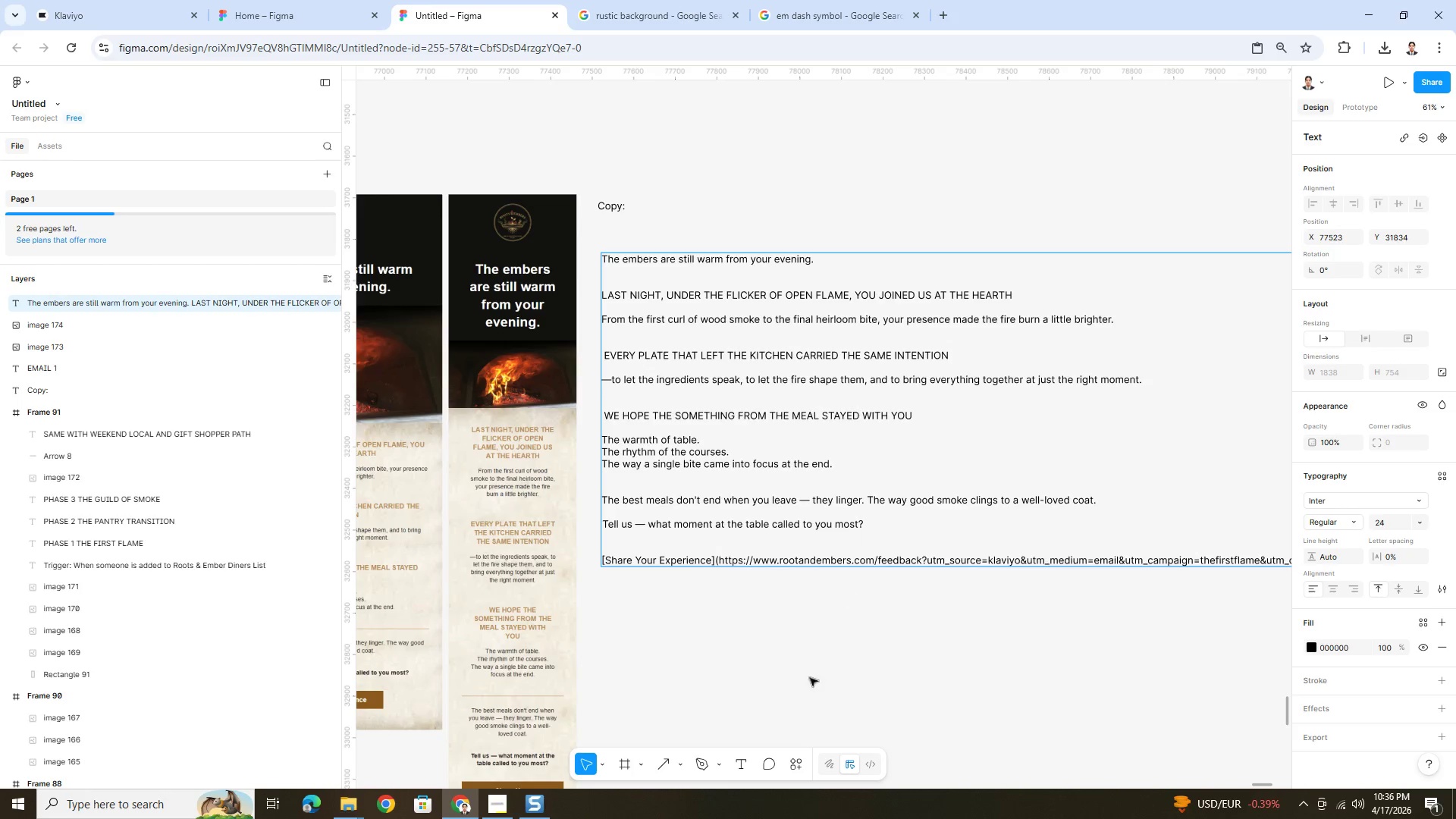 
double_click([805, 699])
 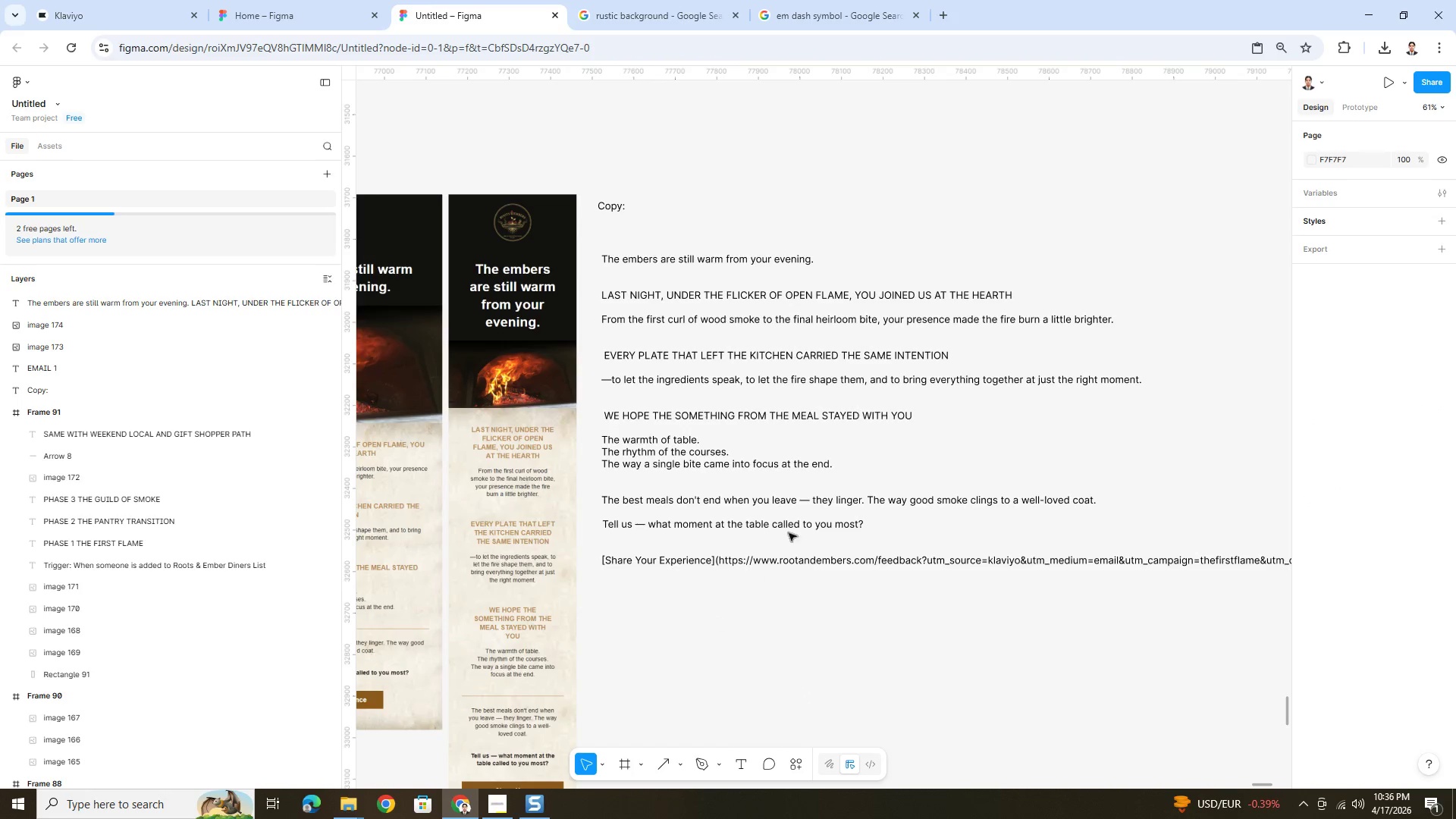 
hold_key(key=ControlLeft, duration=1.22)
scroll: coordinate [681, 612], scroll_direction: down, amount: 3.0
 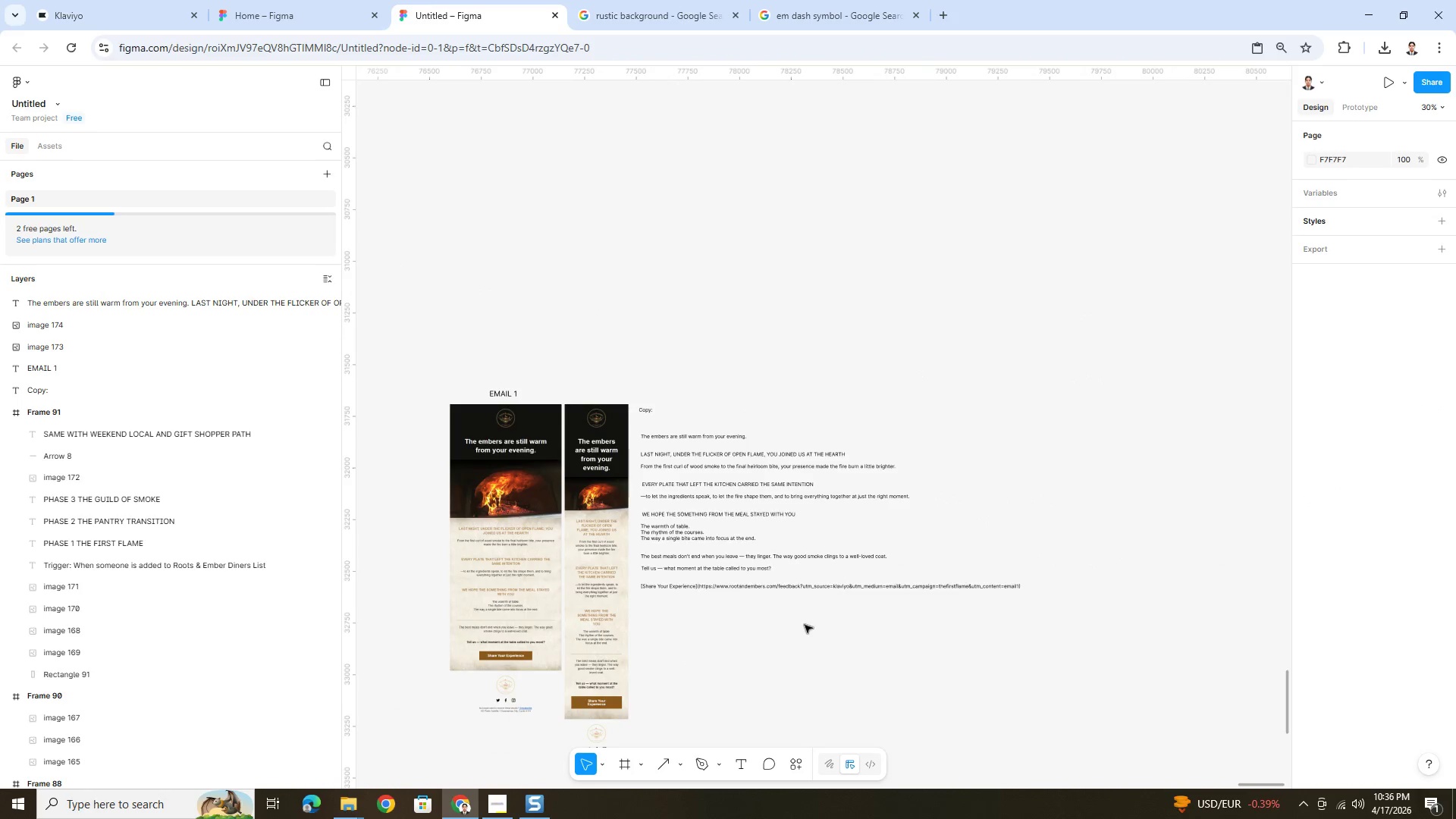 
scroll: coordinate [805, 626], scroll_direction: up, amount: 2.0
 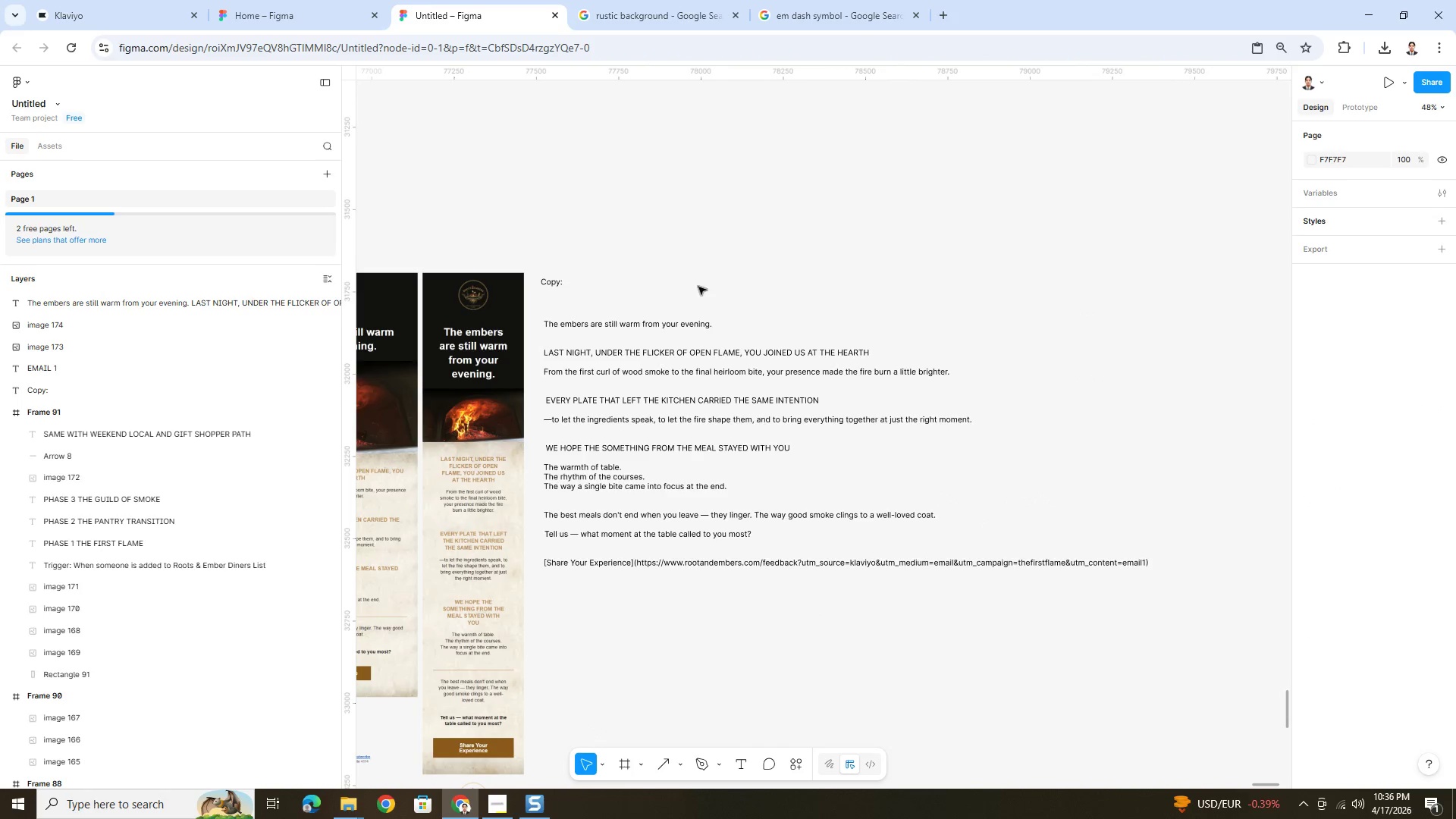 
left_click([632, 373])
 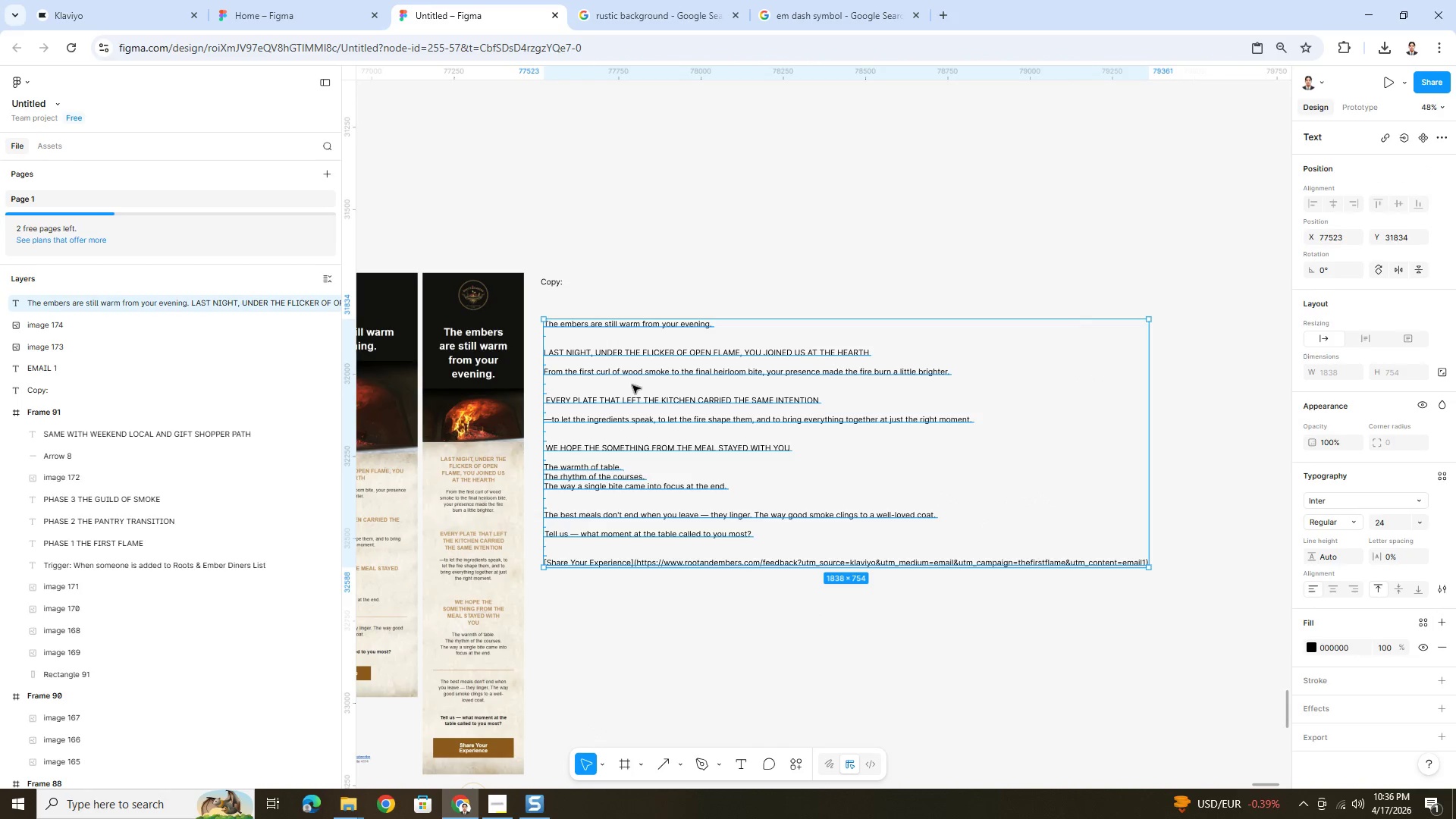 
left_click_drag(start_coordinate=[632, 385], to_coordinate=[631, 366])
 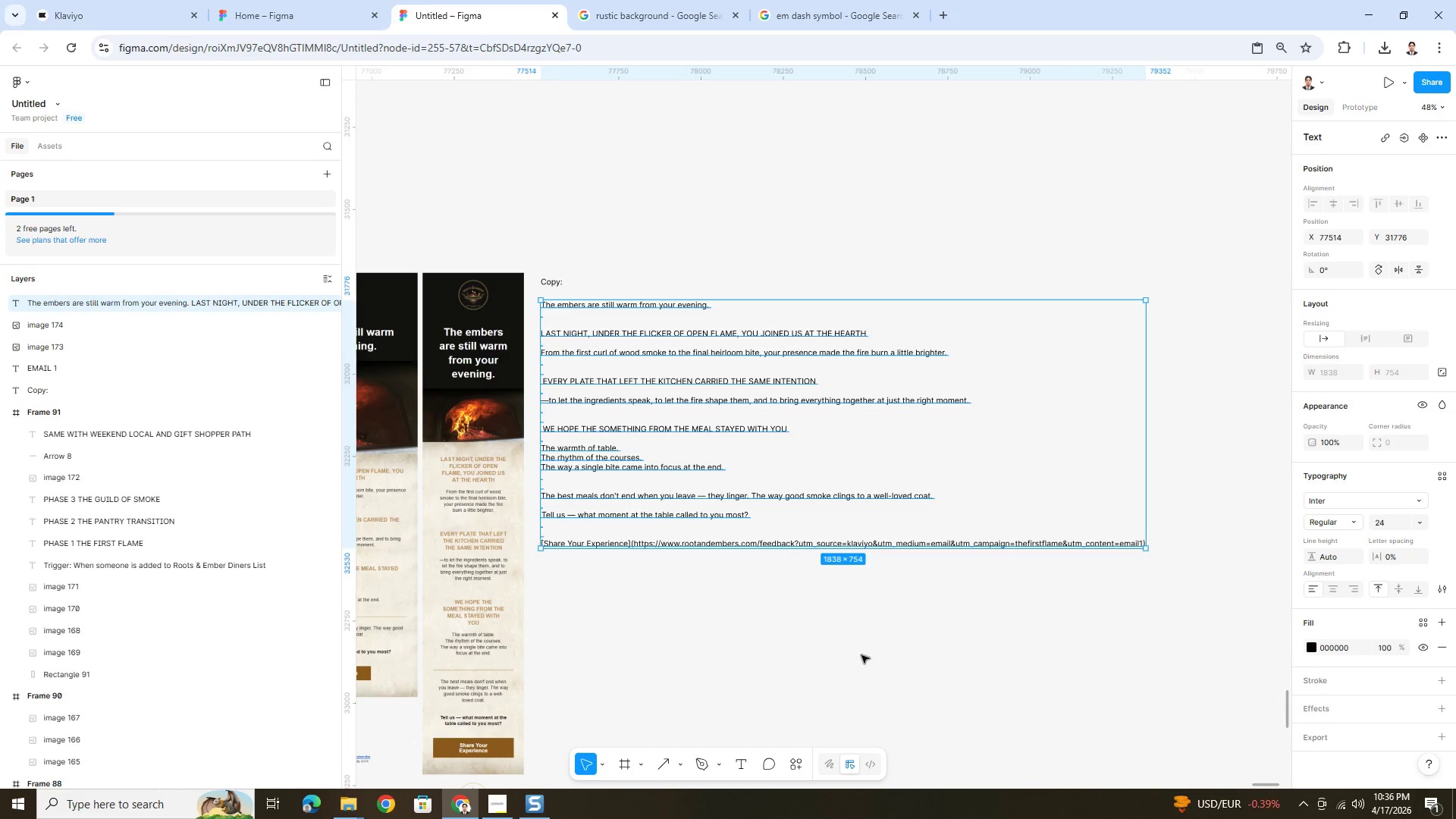 
left_click([857, 659])
 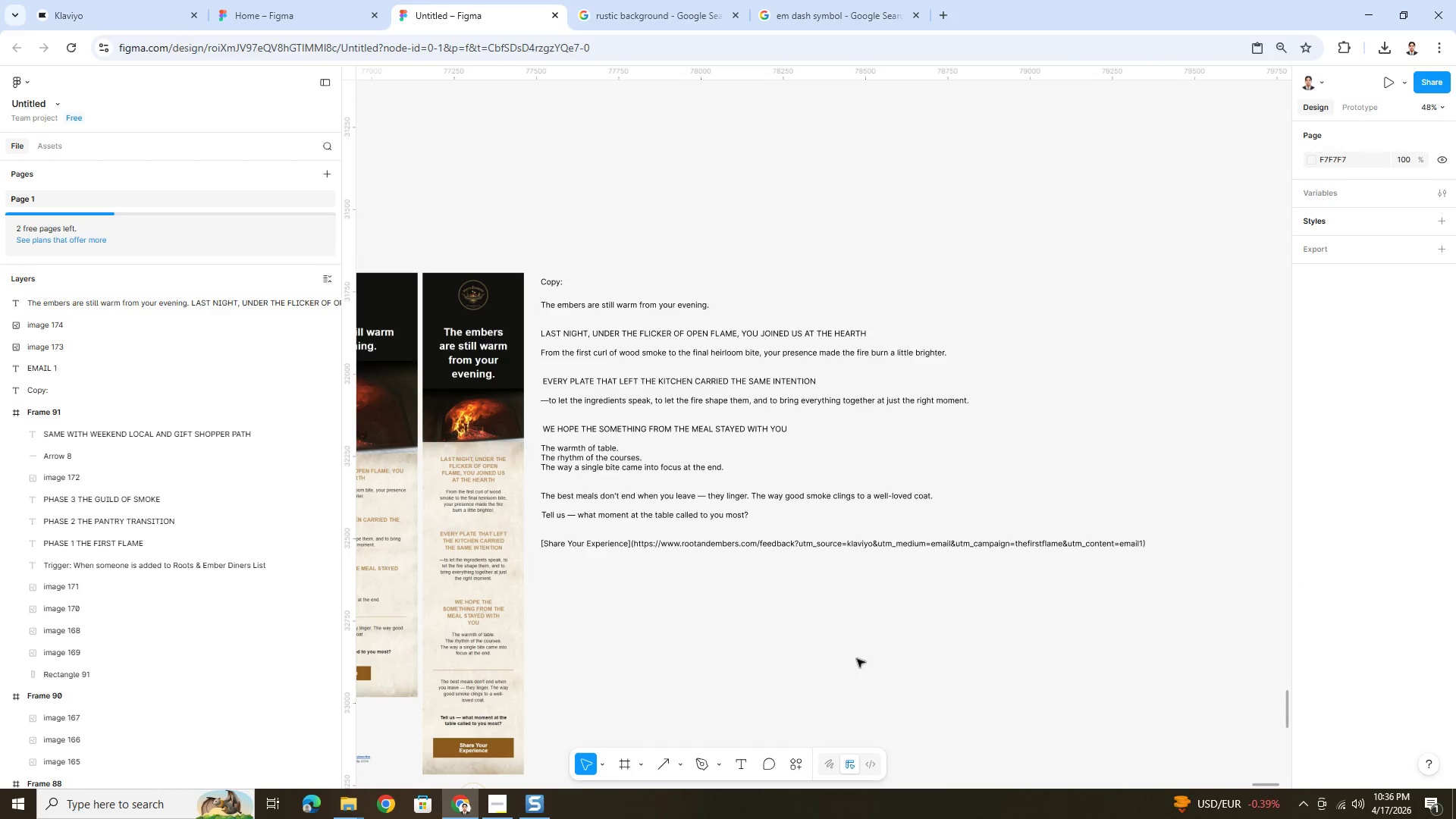 
hold_key(key=ControlLeft, duration=1.5)
scroll: coordinate [855, 659], scroll_direction: down, amount: 3.0
 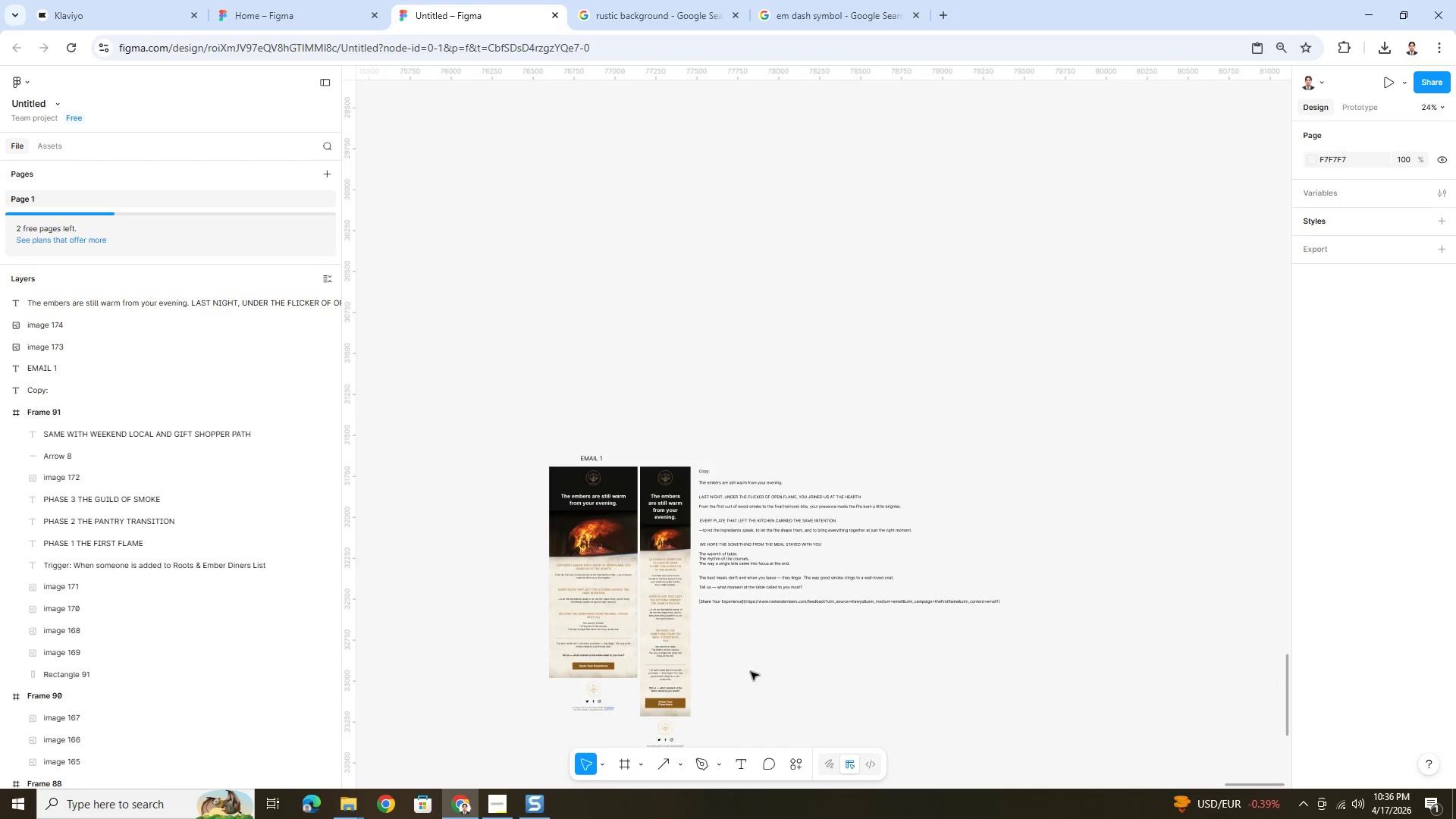 
scroll: coordinate [750, 672], scroll_direction: up, amount: 2.0
 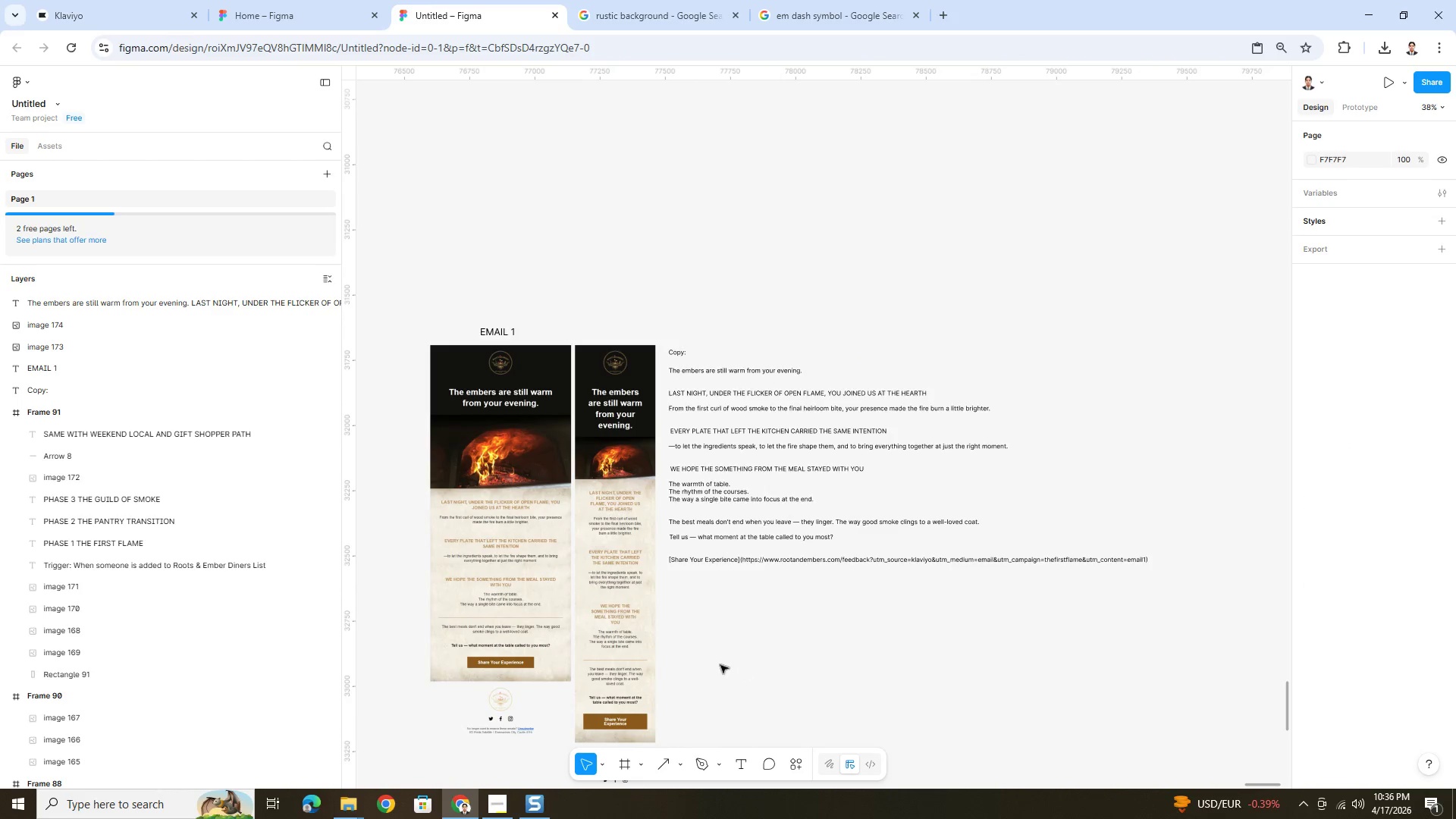 
hold_key(key=ControlLeft, duration=0.77)
scroll: coordinate [704, 658], scroll_direction: down, amount: 2.0
 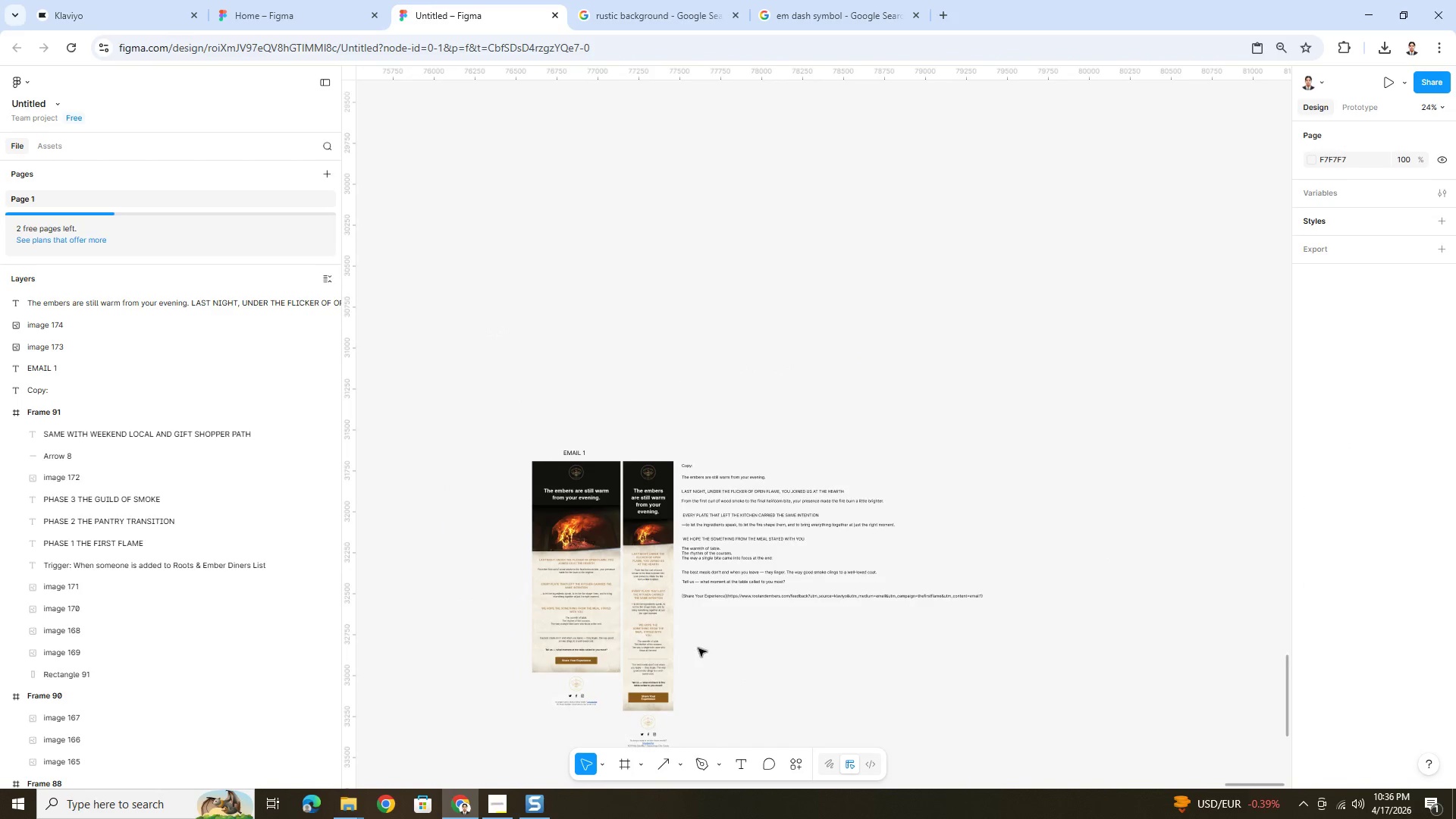 
scroll: coordinate [699, 648], scroll_direction: up, amount: 3.0
 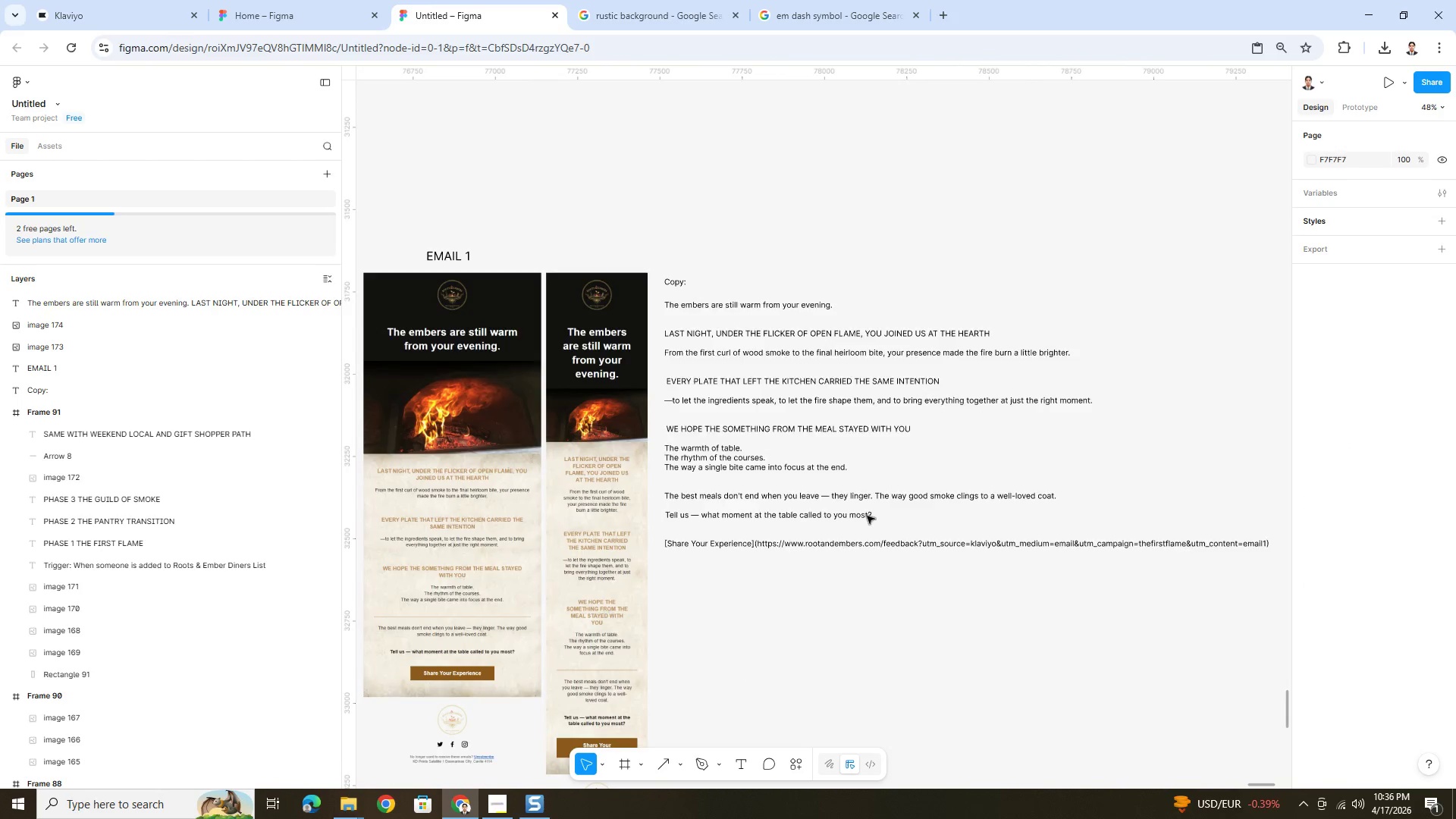 
left_click([867, 516])
 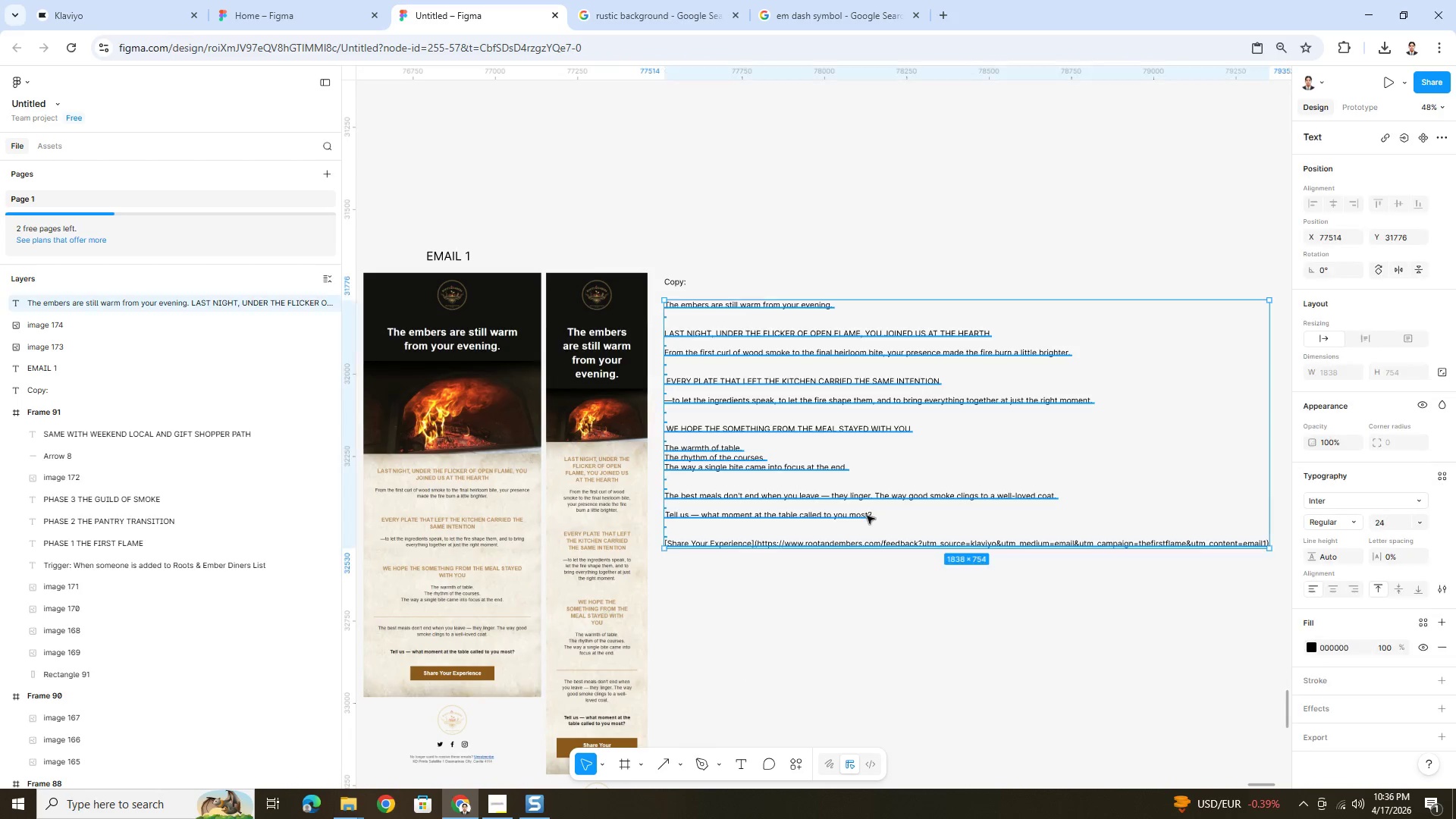 
hold_key(key=ControlLeft, duration=0.36)
scroll: coordinate [874, 515], scroll_direction: down, amount: 1.0
 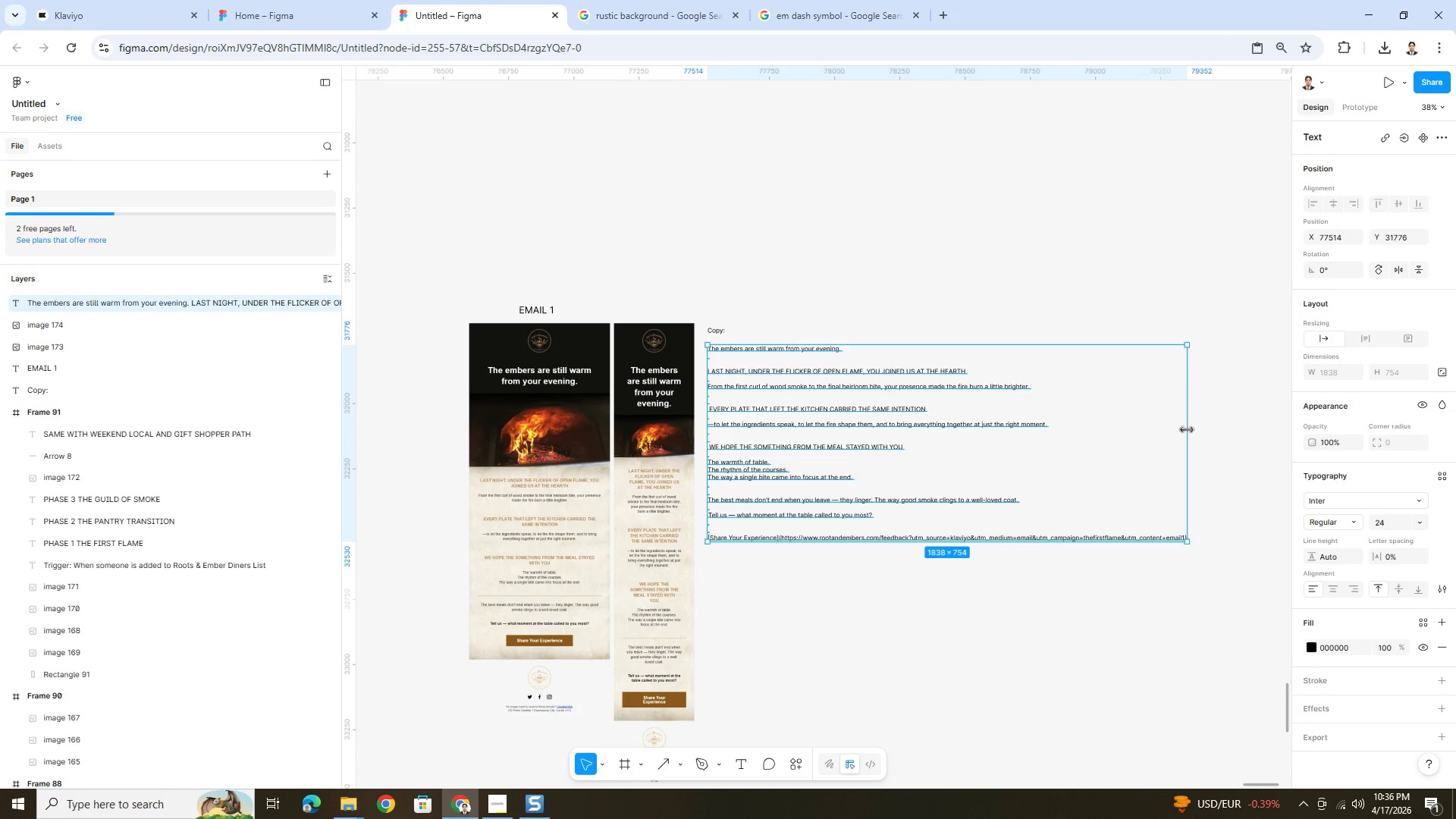 
left_click_drag(start_coordinate=[1186, 429], to_coordinate=[917, 422])
 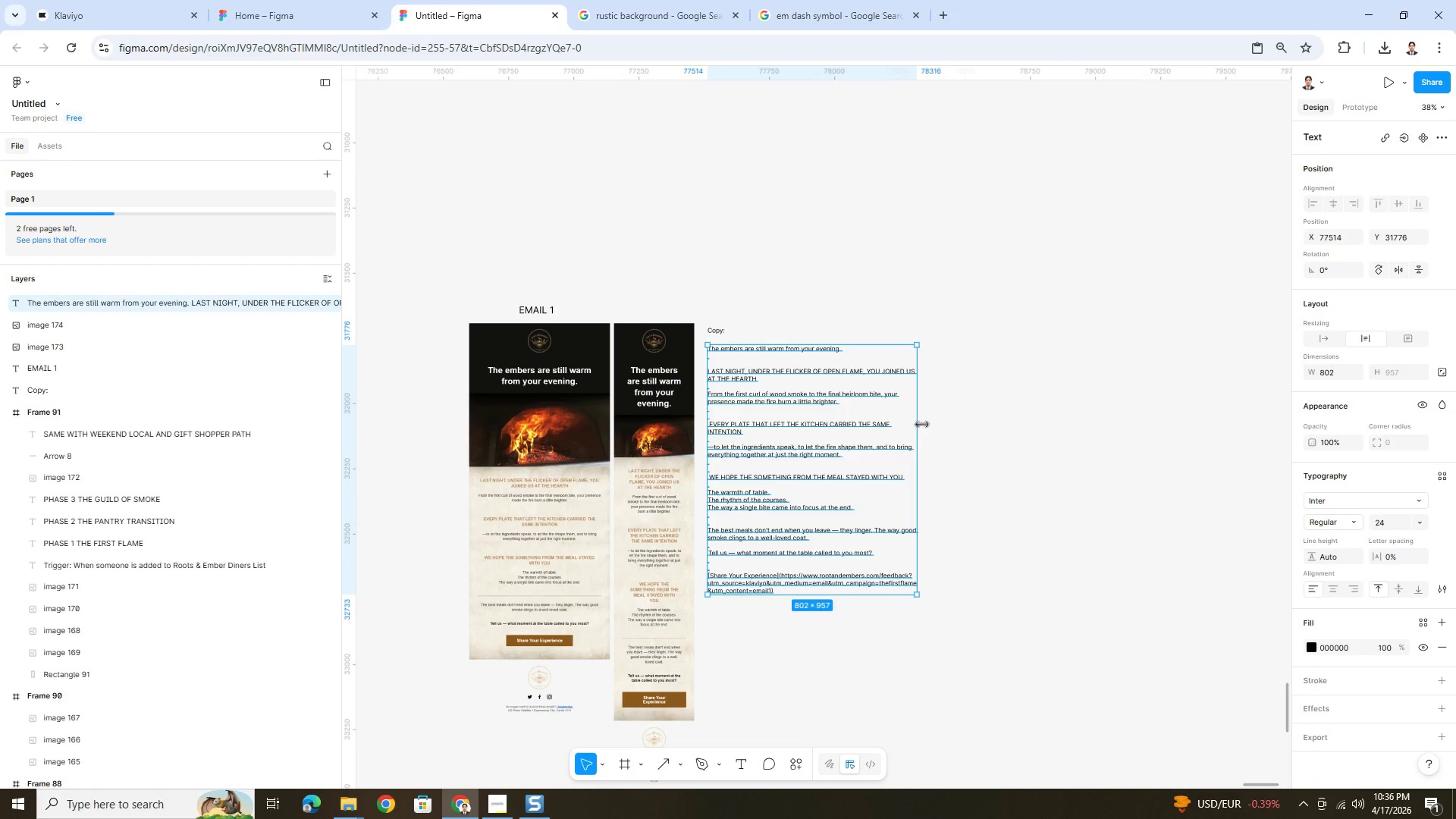 
left_click_drag(start_coordinate=[917, 419], to_coordinate=[869, 410])
 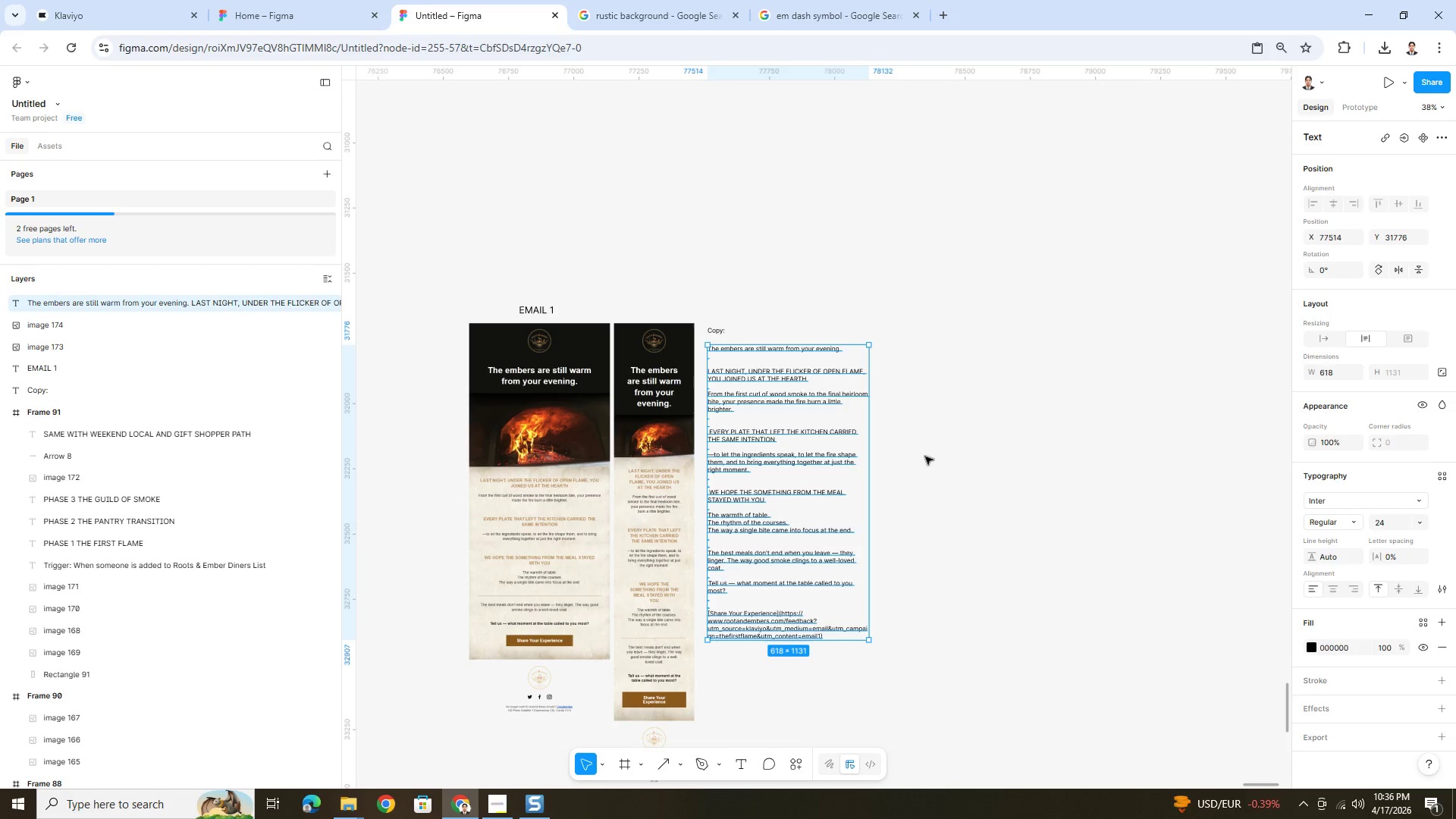 
left_click([925, 457])
 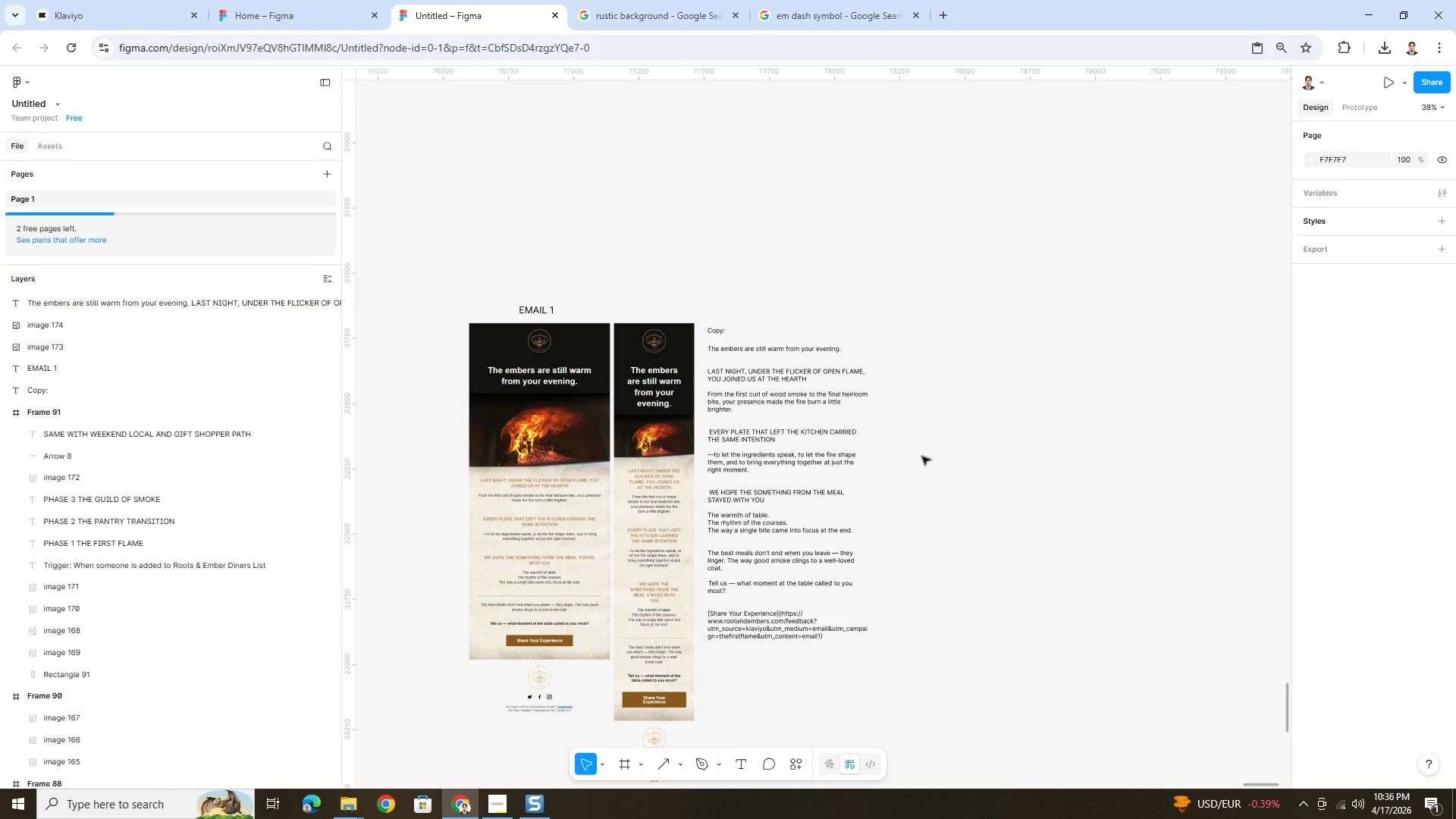 
hold_key(key=ControlLeft, duration=0.44)
scroll: coordinate [752, 528], scroll_direction: up, amount: 2.0
 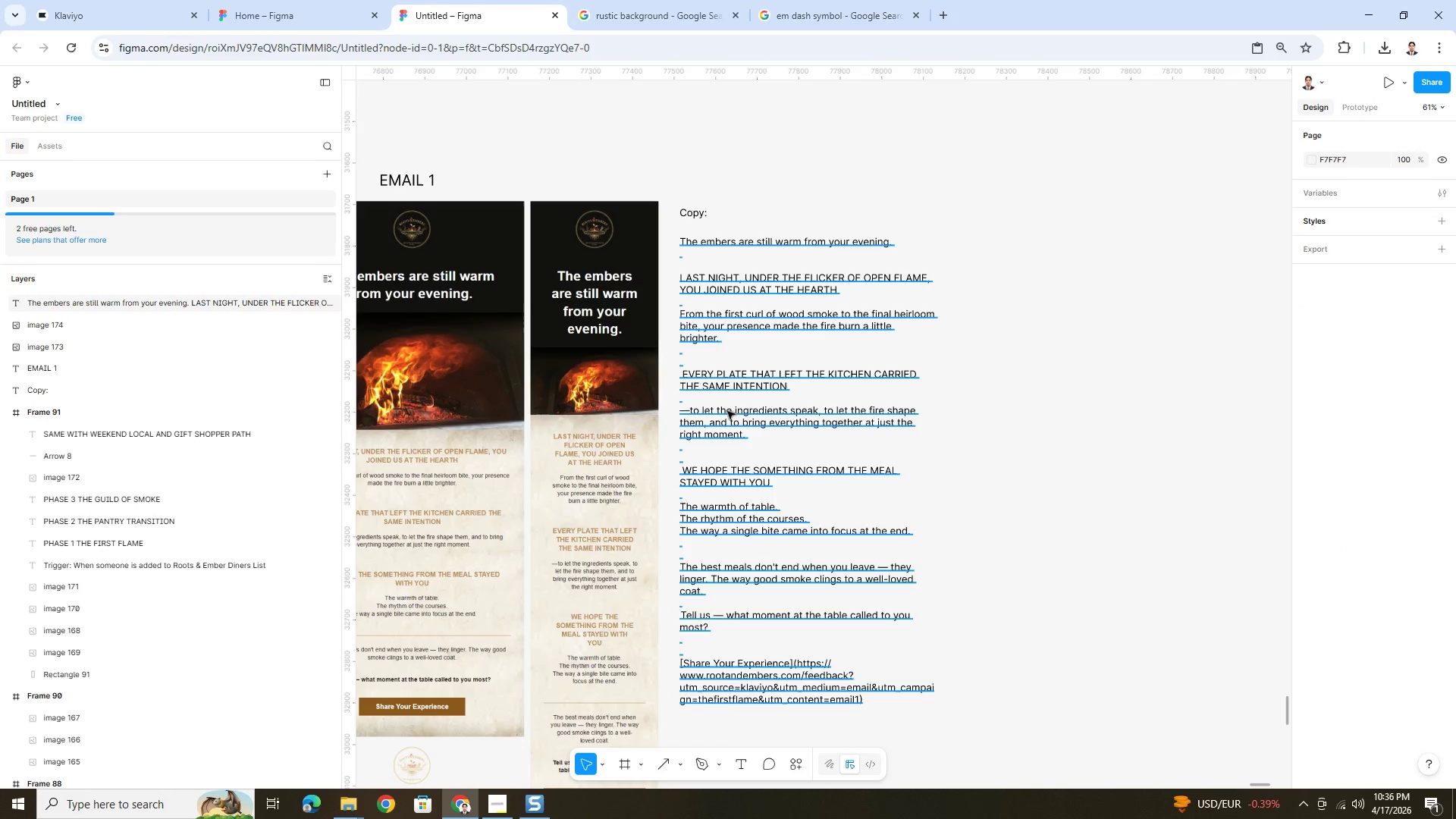 
left_click([731, 394])
 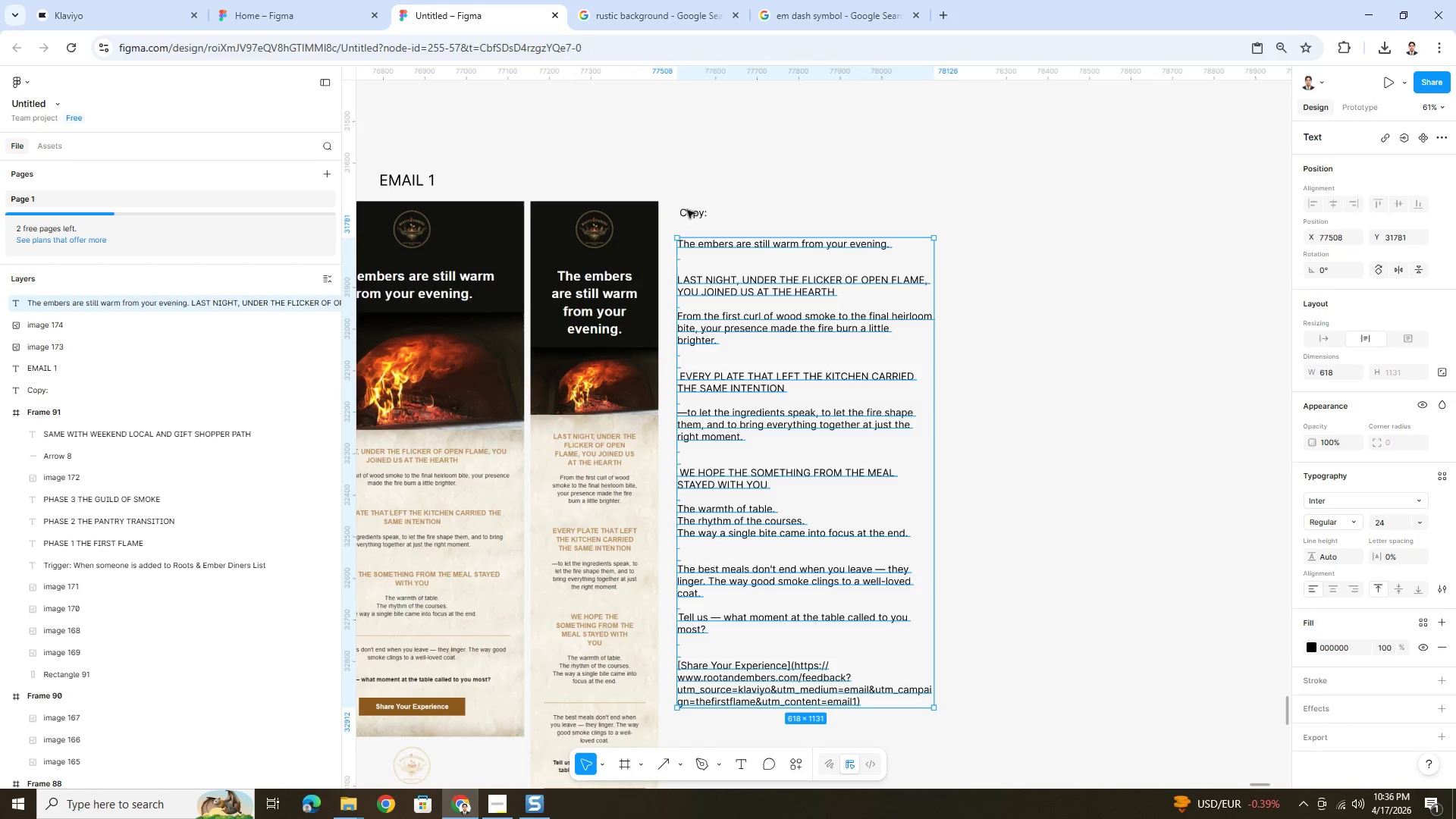 
left_click_drag(start_coordinate=[694, 212], to_coordinate=[689, 213])
 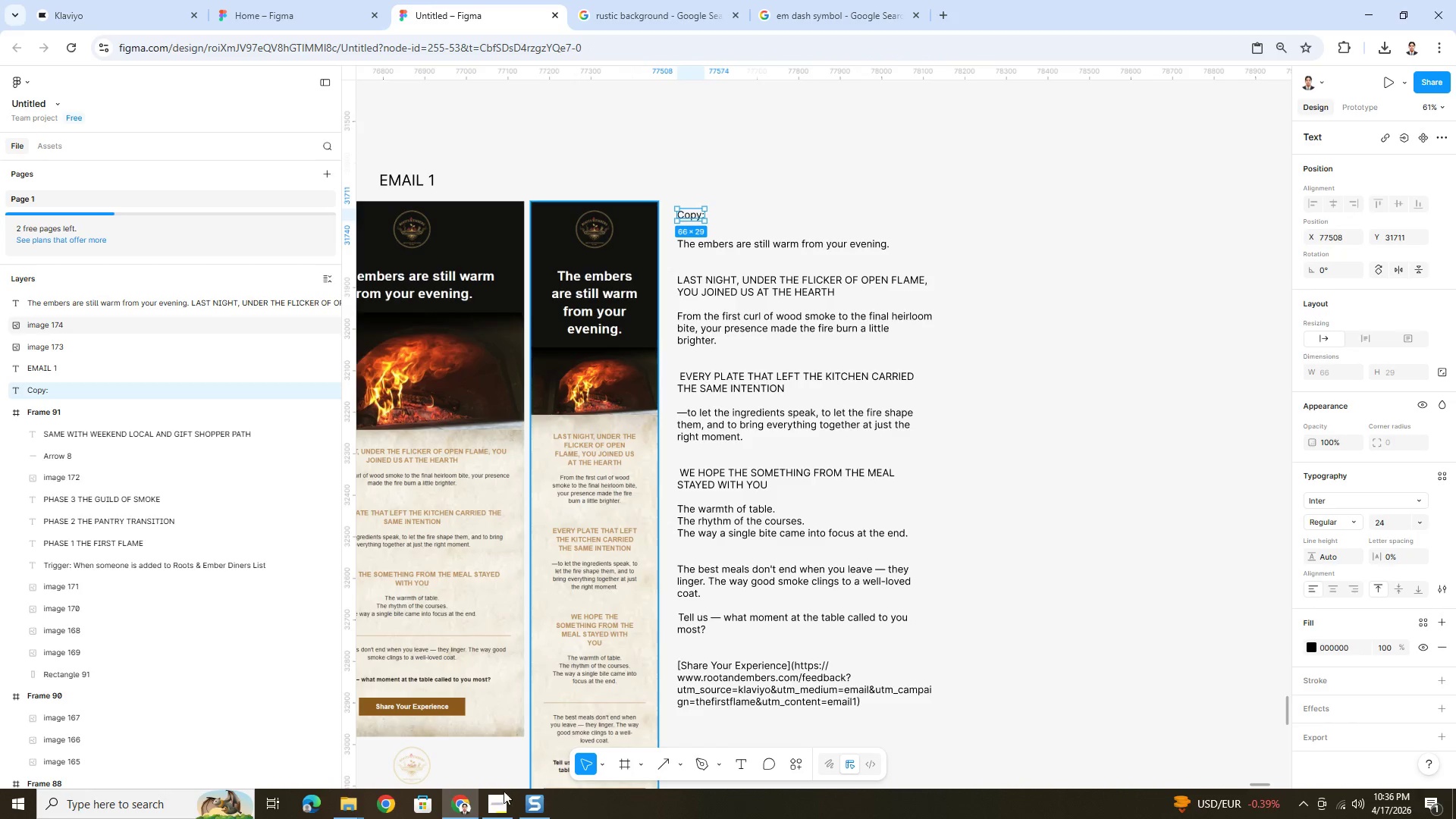 
left_click([495, 802])